 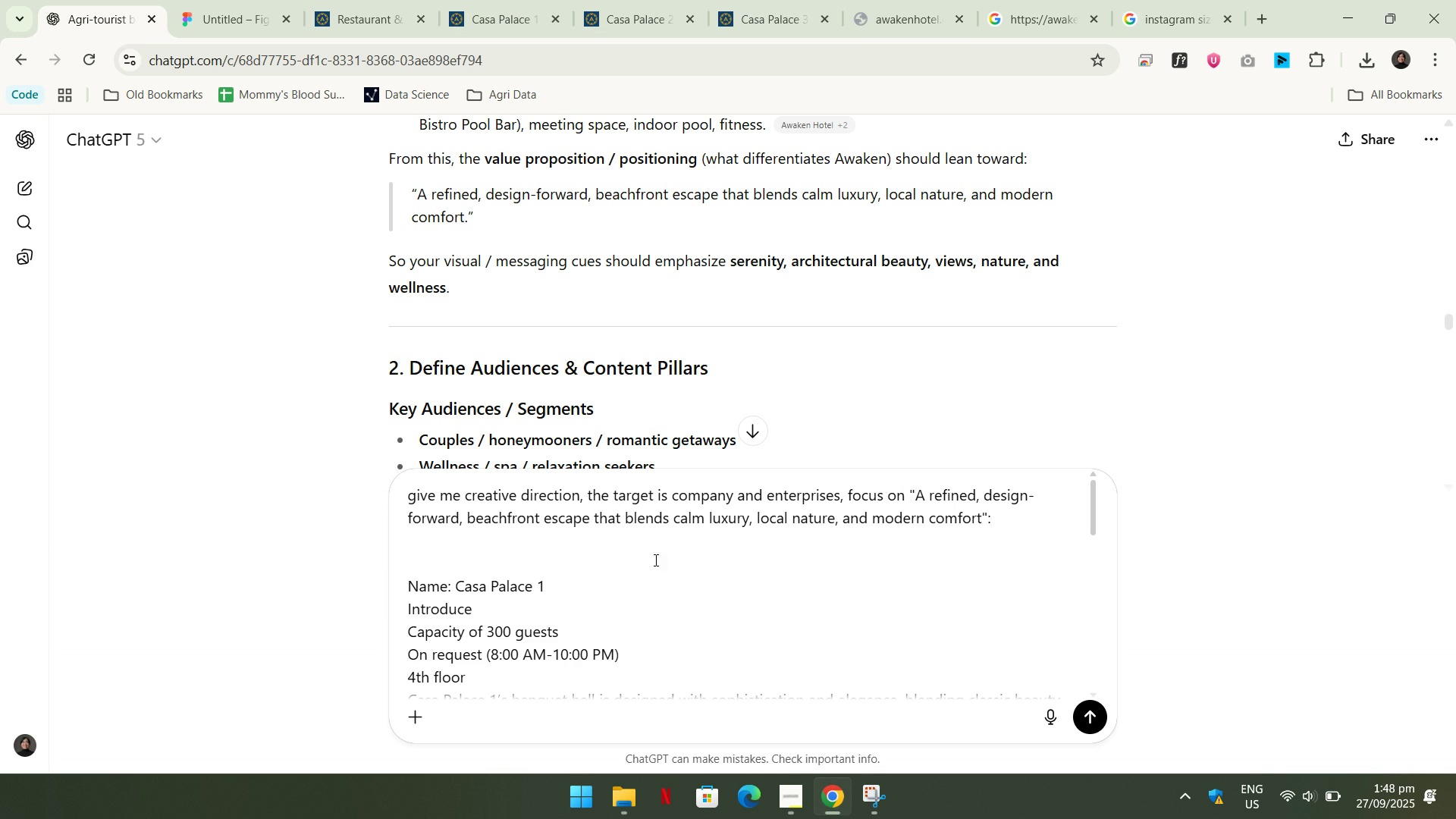 
left_click([579, 500])
 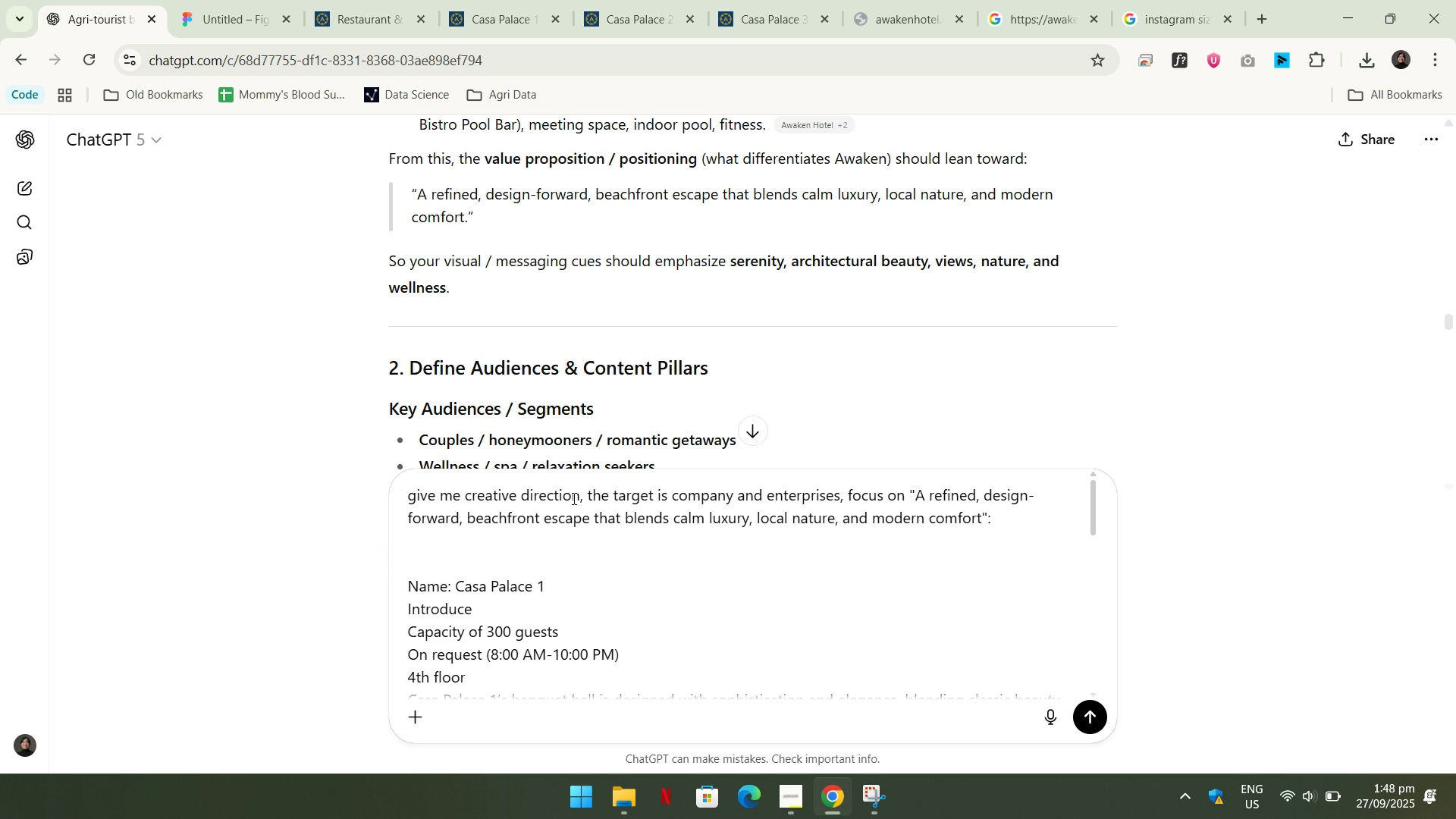 
type( for the conf)
key(Backspace)
key(Backspace)
key(Backspace)
key(Backspace)
type(event/converenc)
key(Backspace)
key(Backspace)
key(Backspace)
key(Backspace)
key(Backspace)
key(Backspace)
type(f)
key(Backspace)
type(ference.)
key(Backspace)
type(/meeting roon)
 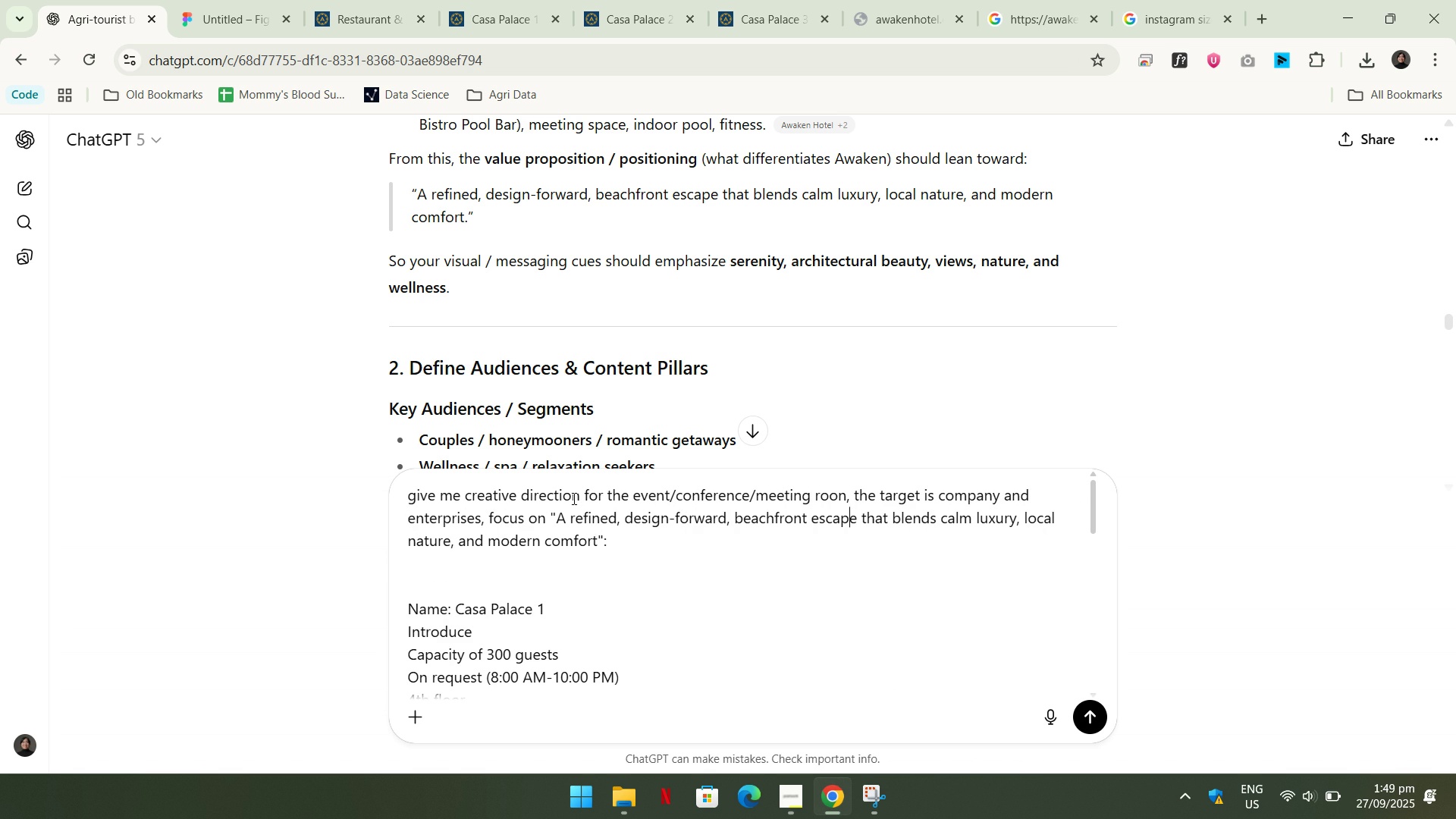 
key(ArrowDown)
 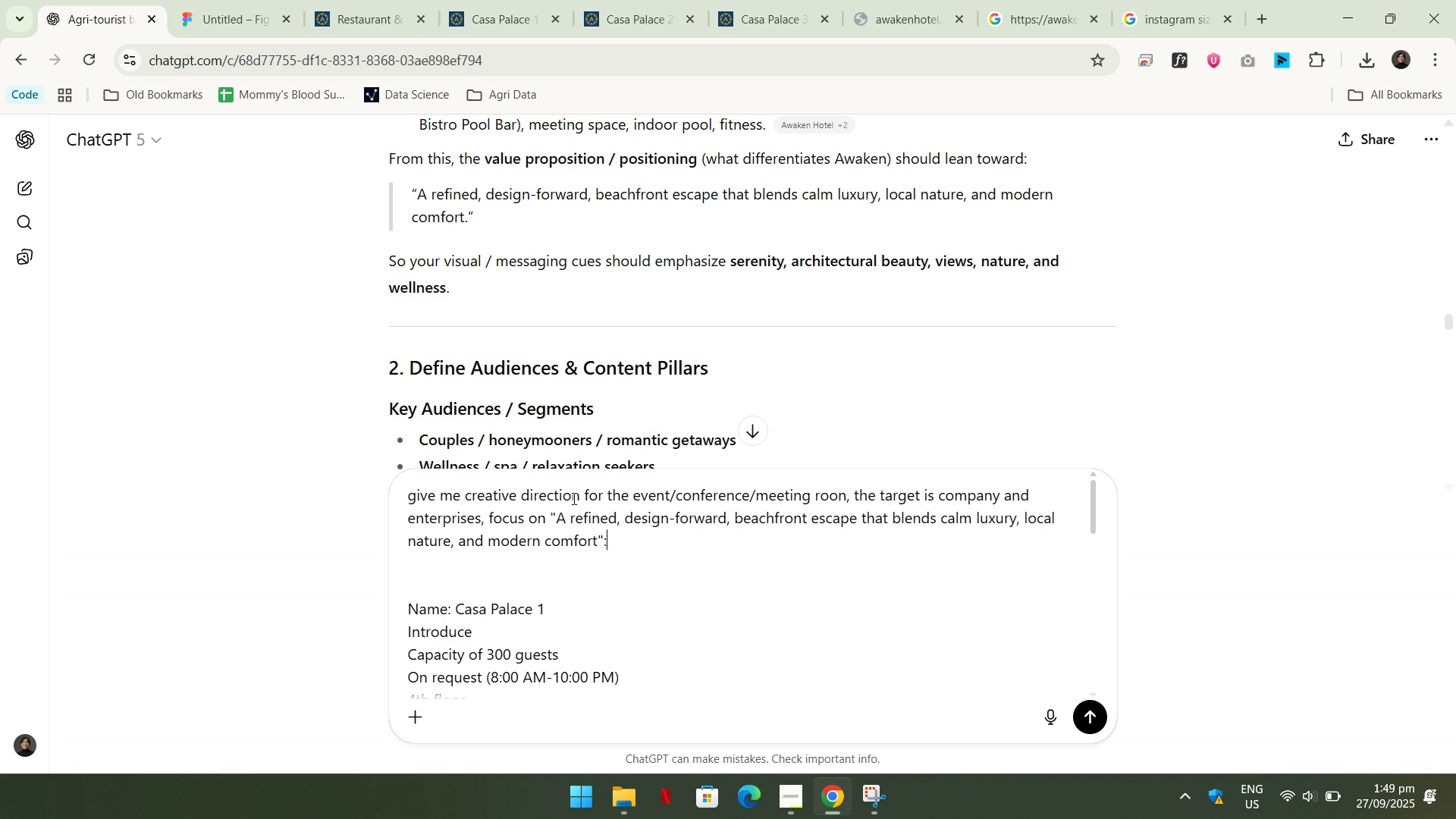 
key(ArrowDown)
 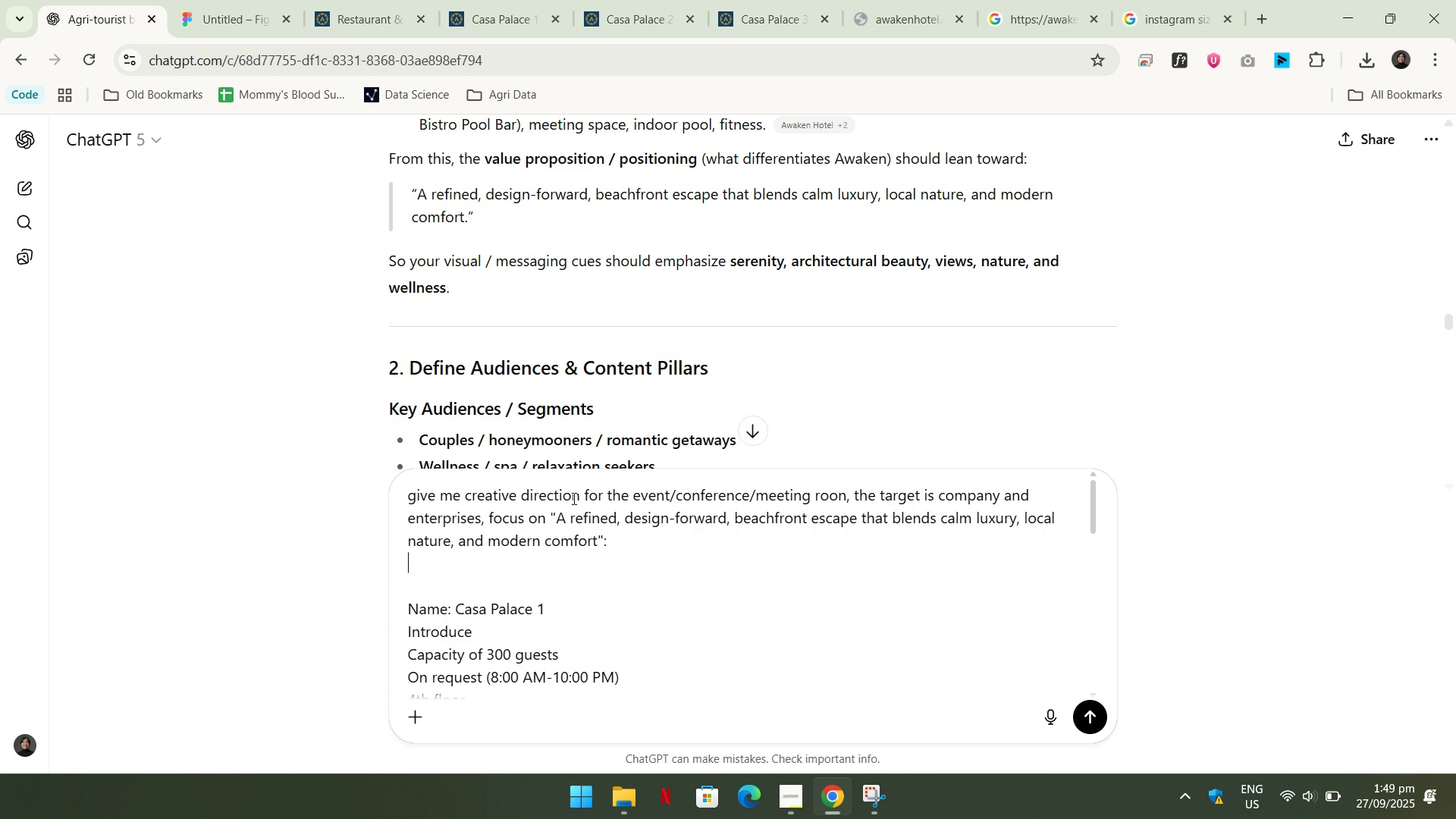 
key(ArrowDown)
 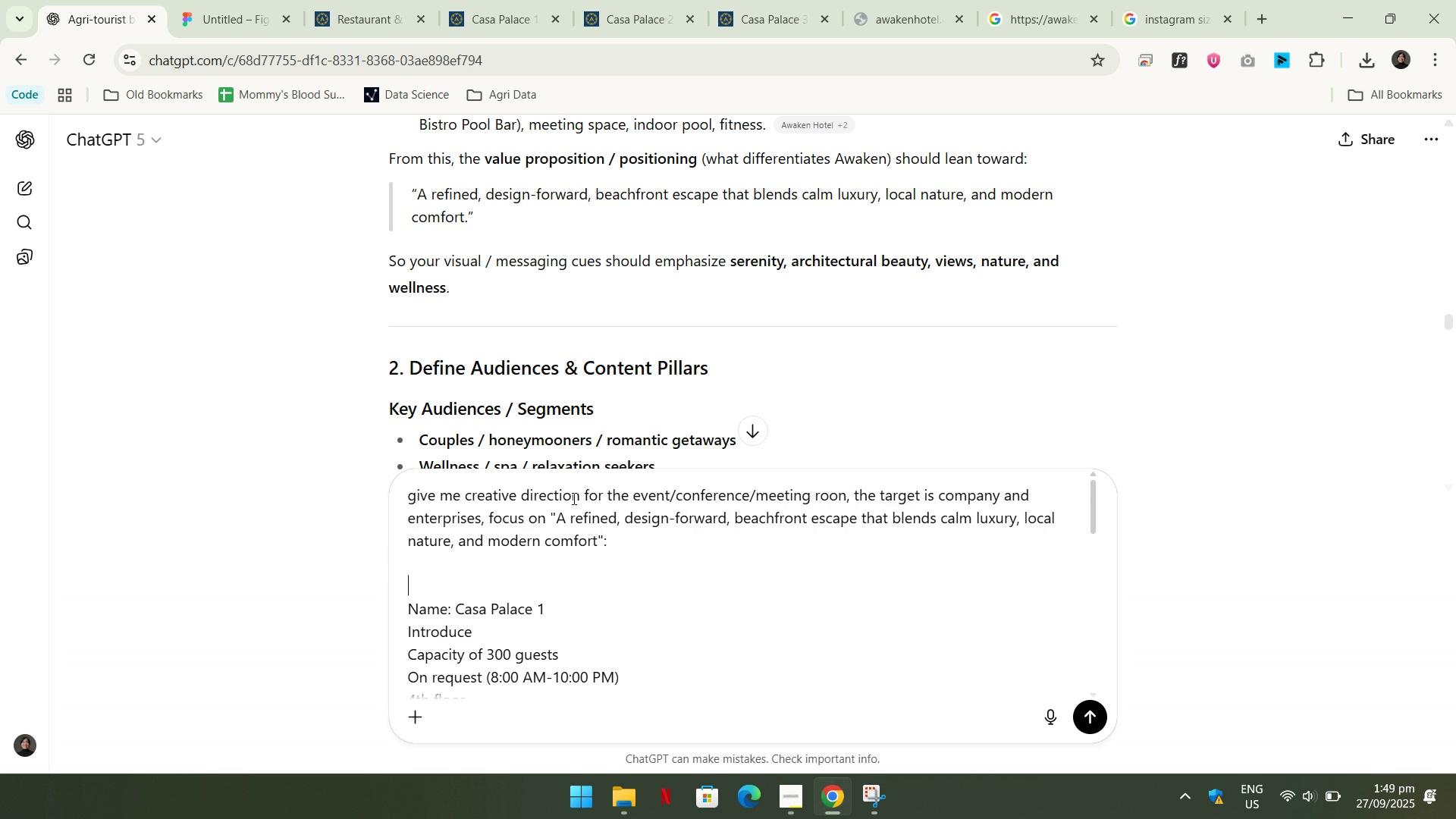 
key(ArrowDown)
 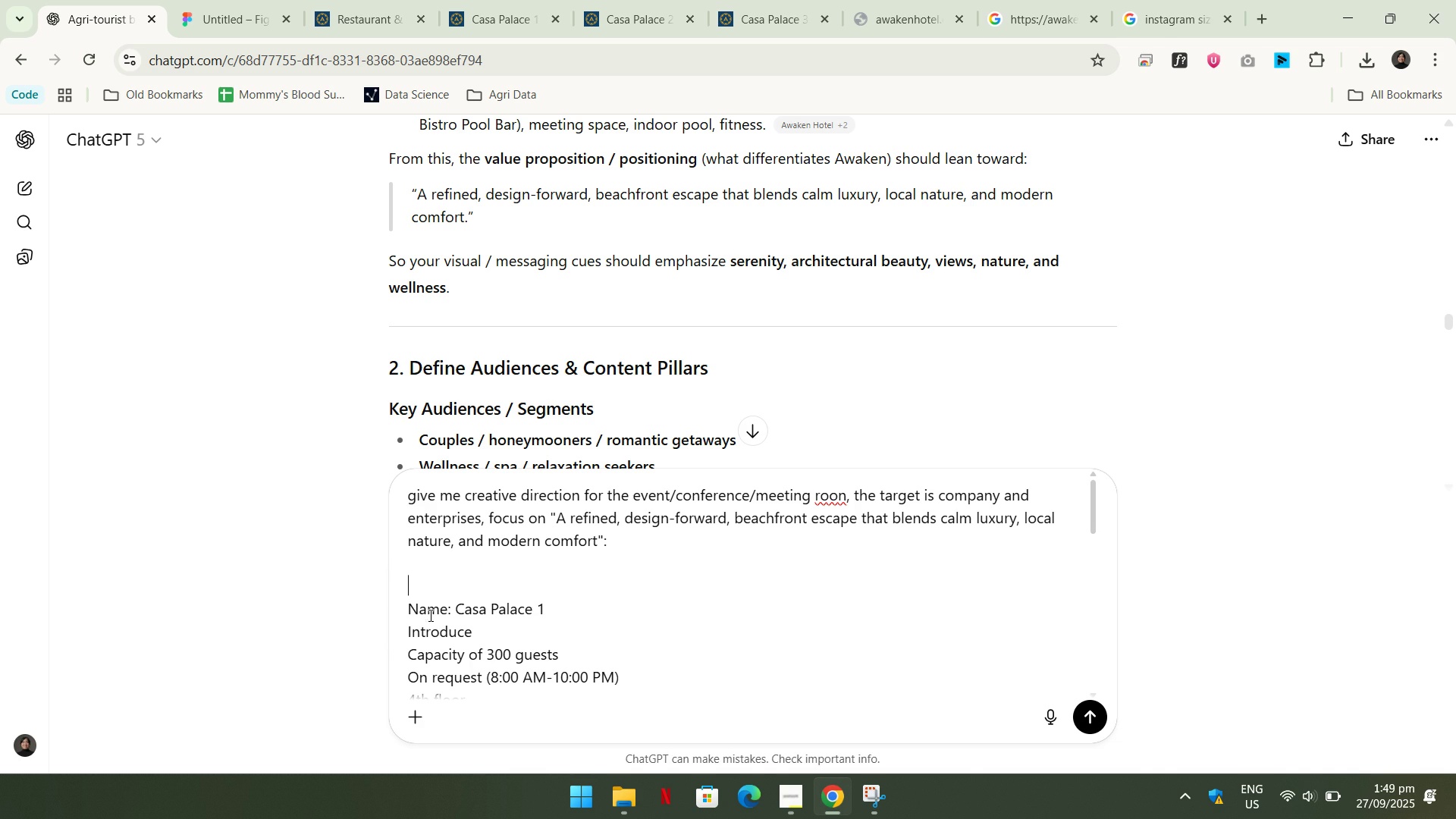 
left_click([444, 613])